 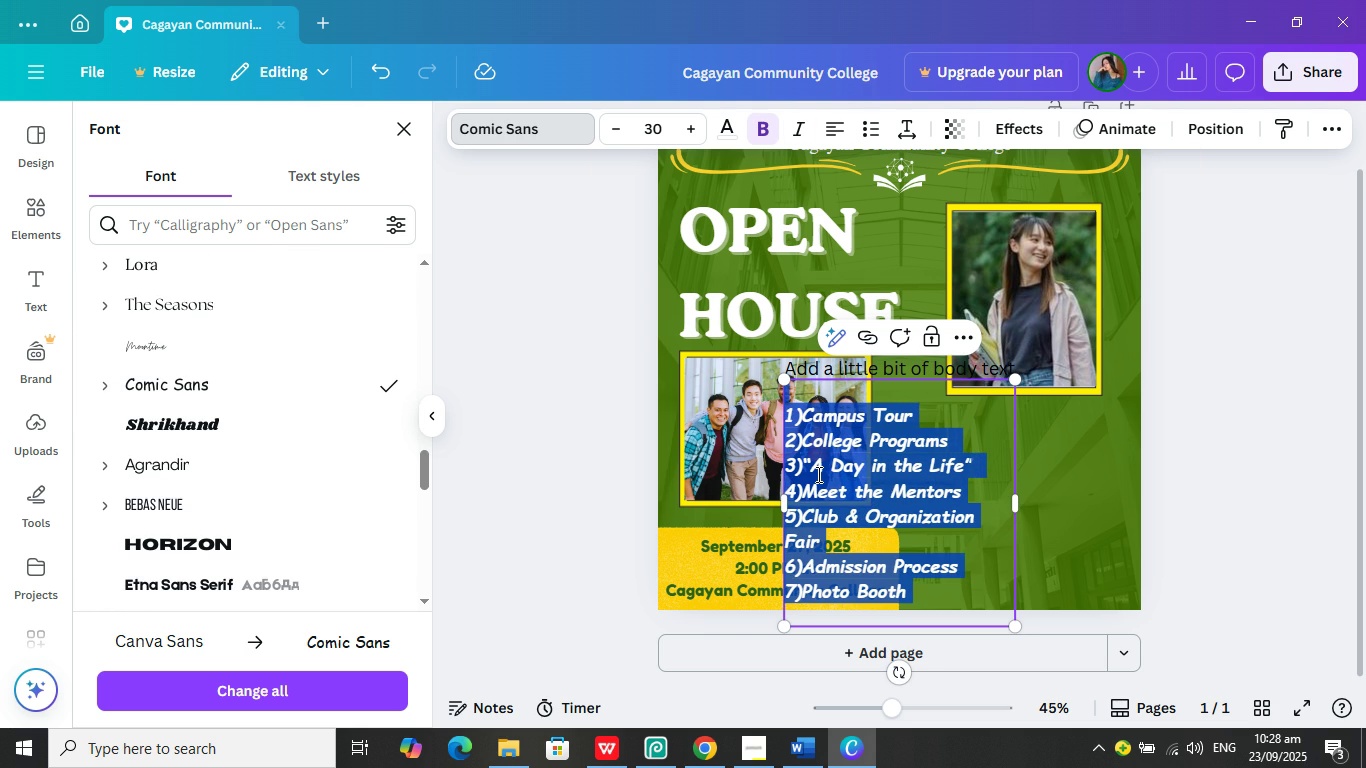 
key(Control+I)
 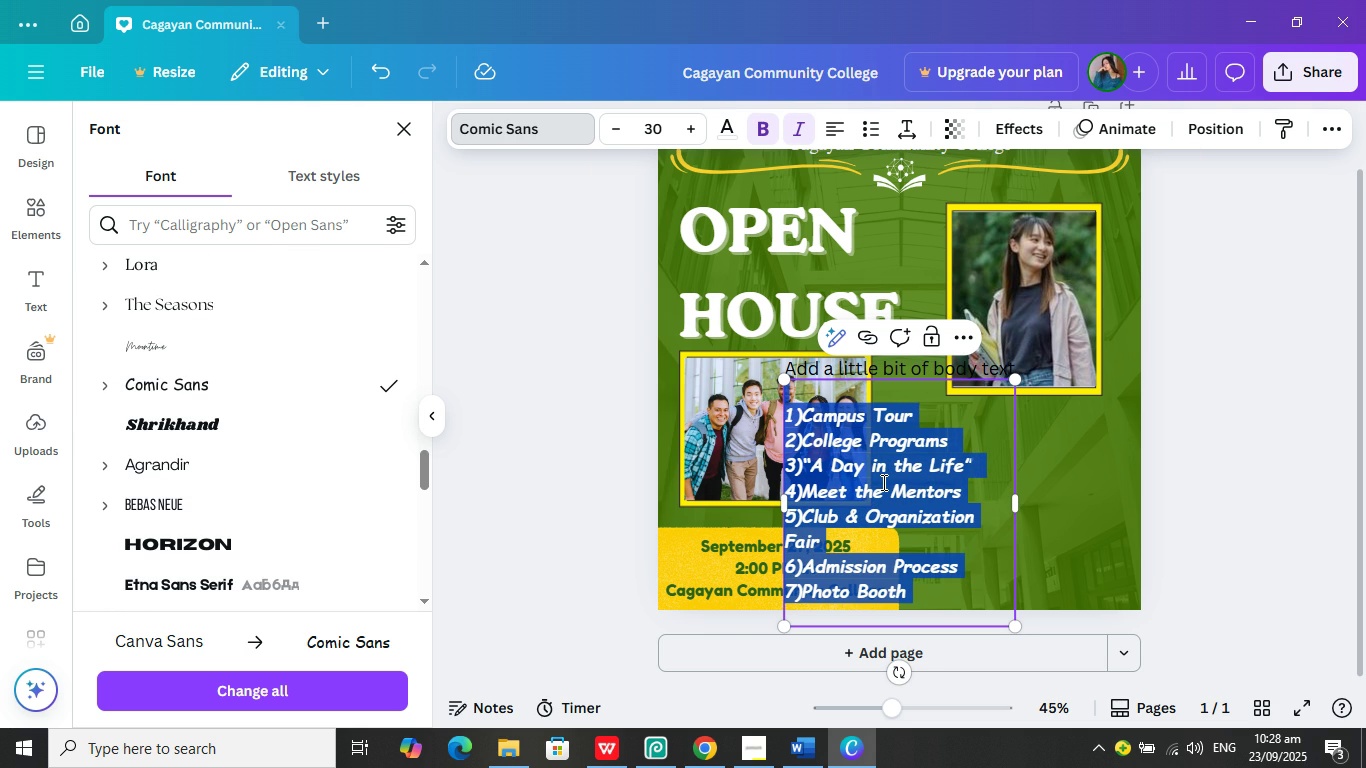 
left_click([884, 471])
 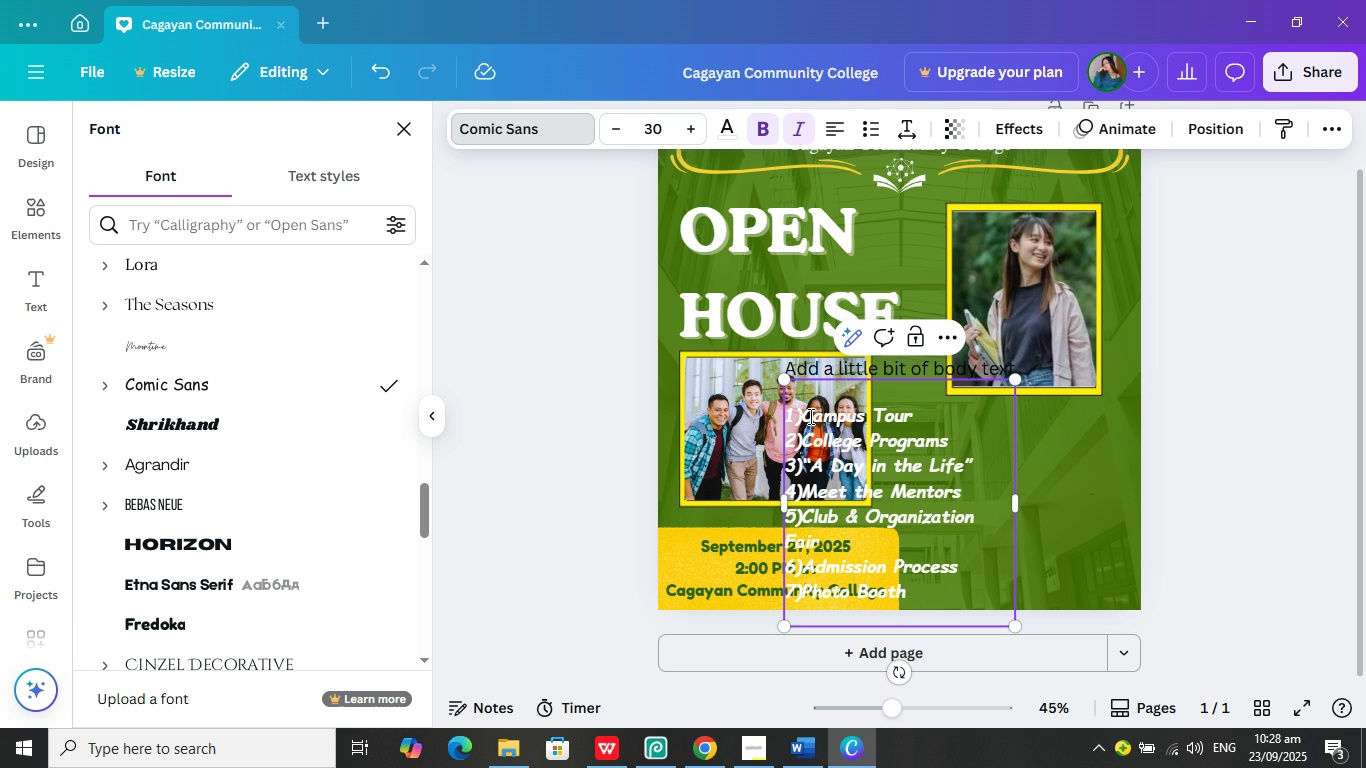 
left_click([809, 416])
 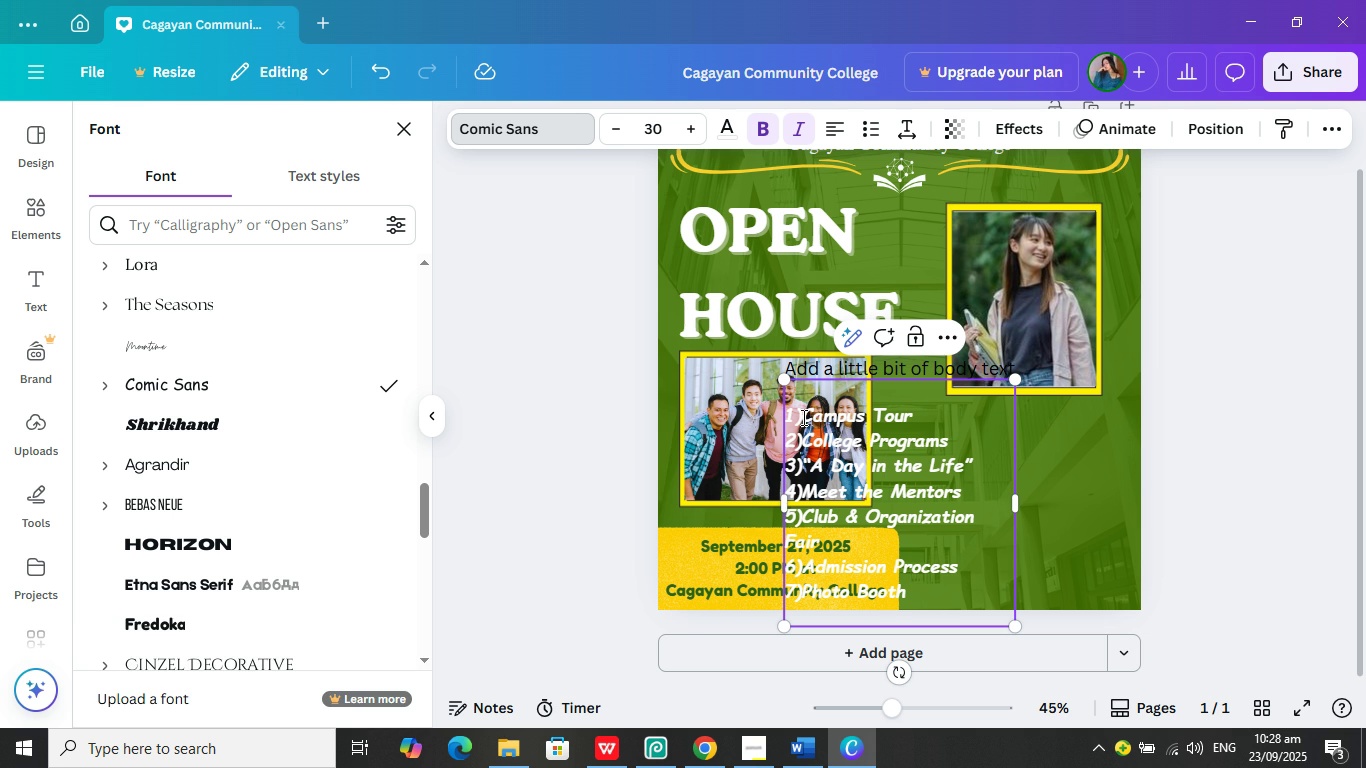 
left_click([802, 417])
 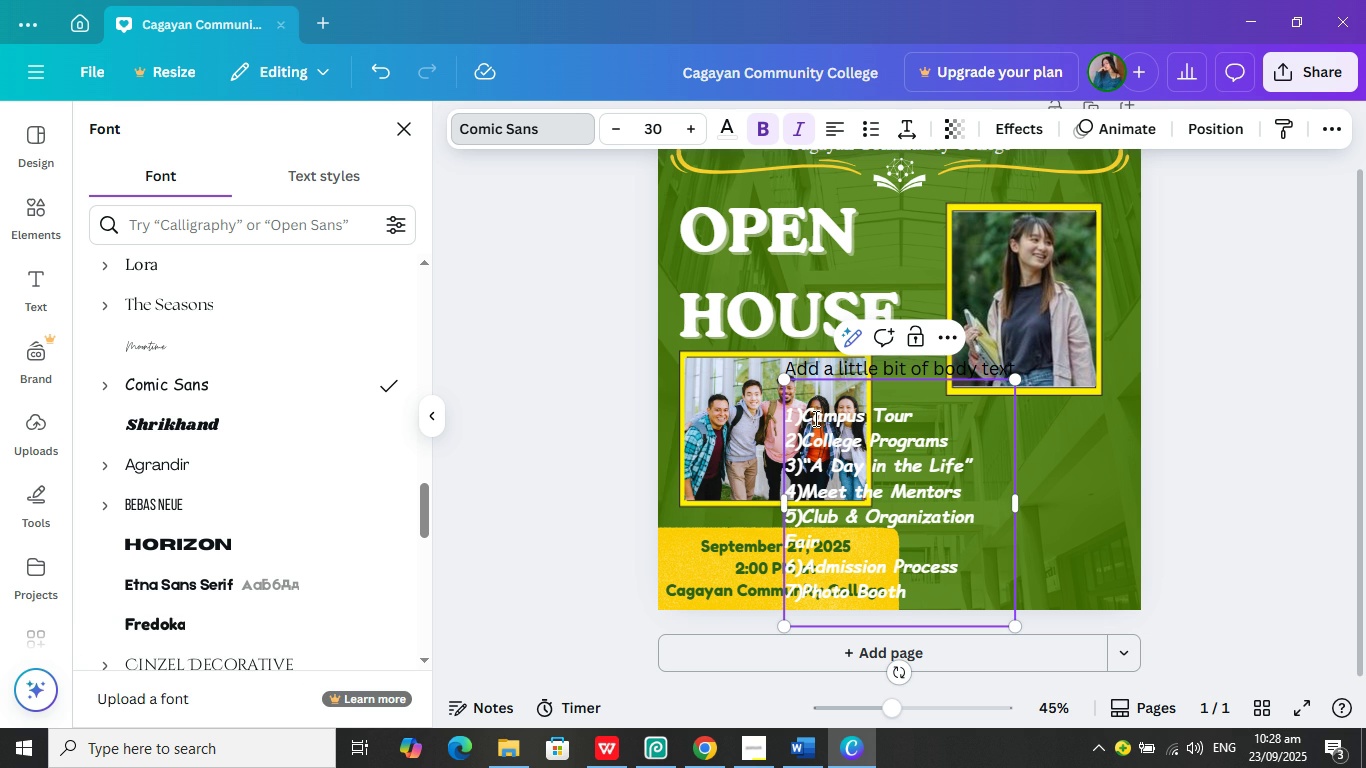 
key(Space)
 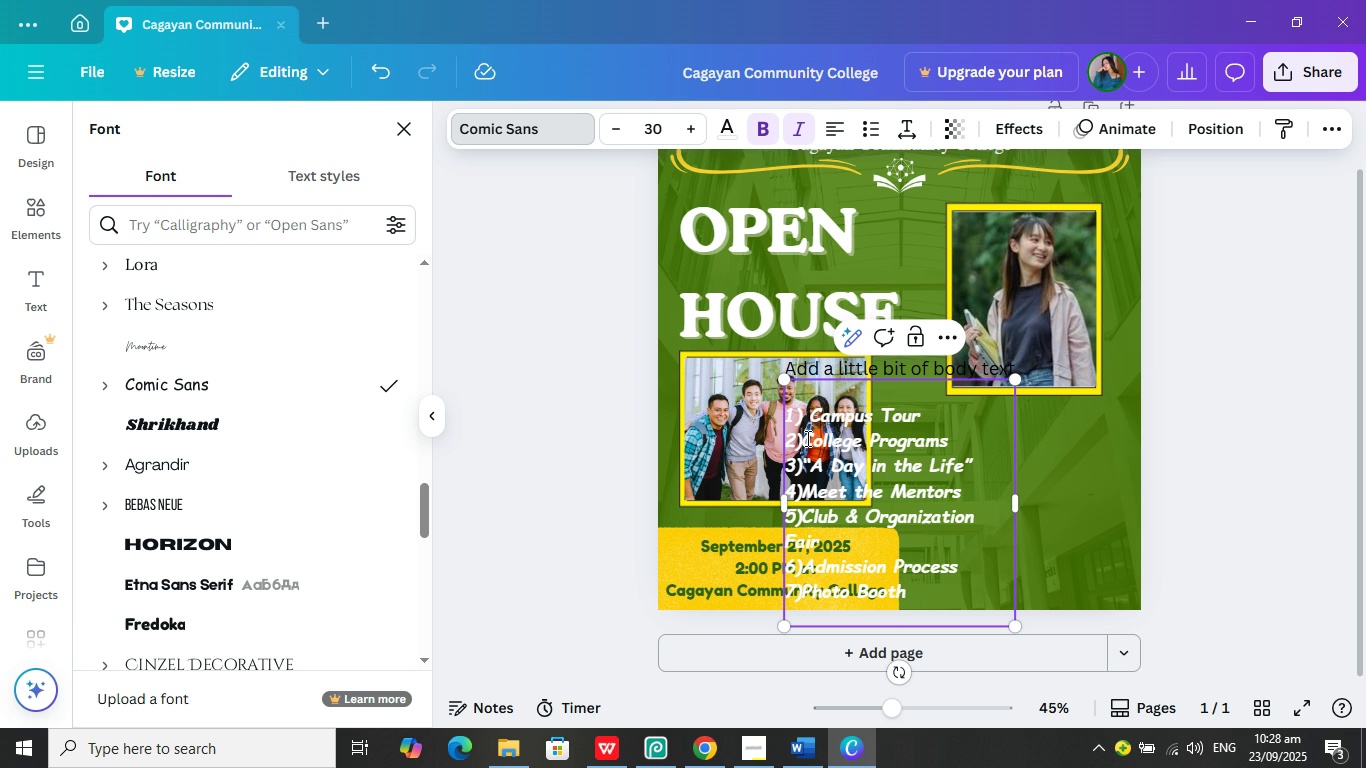 
left_click([806, 438])
 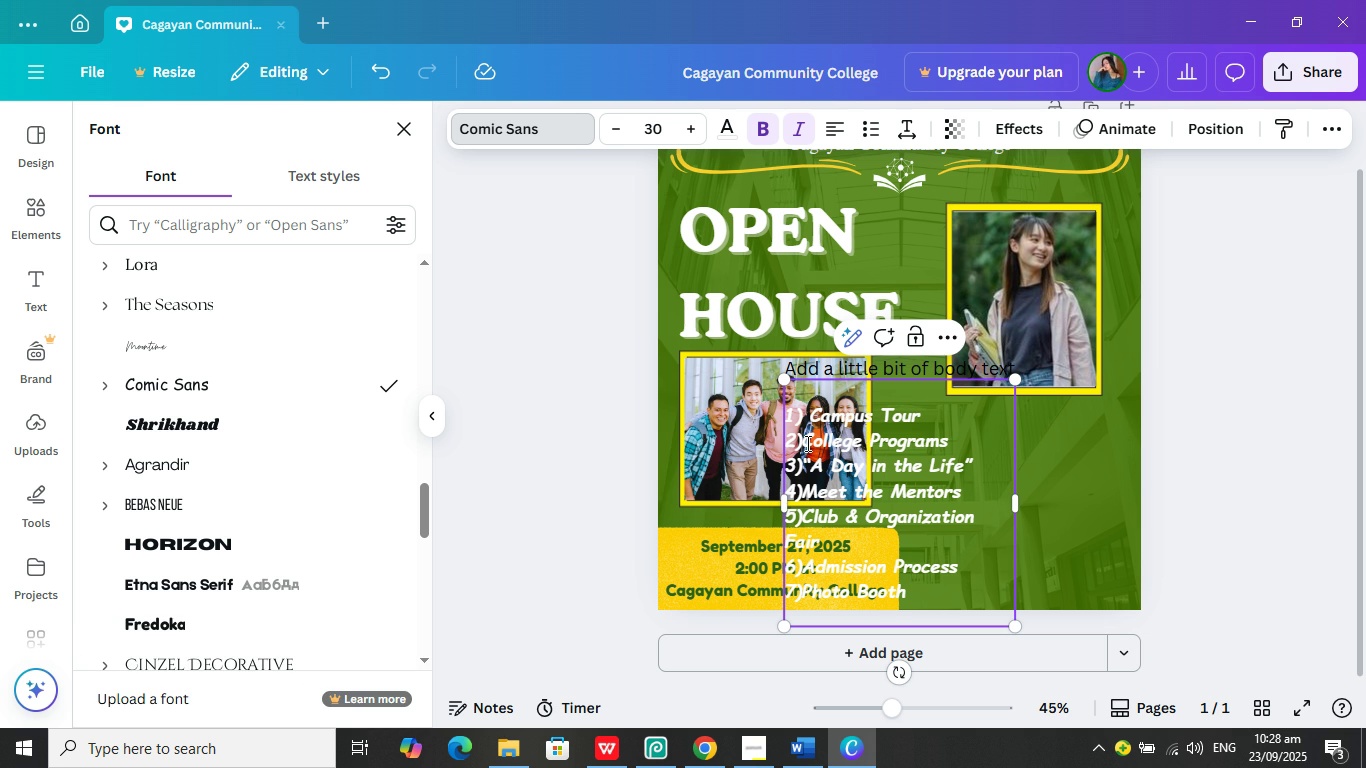 
key(Space)
 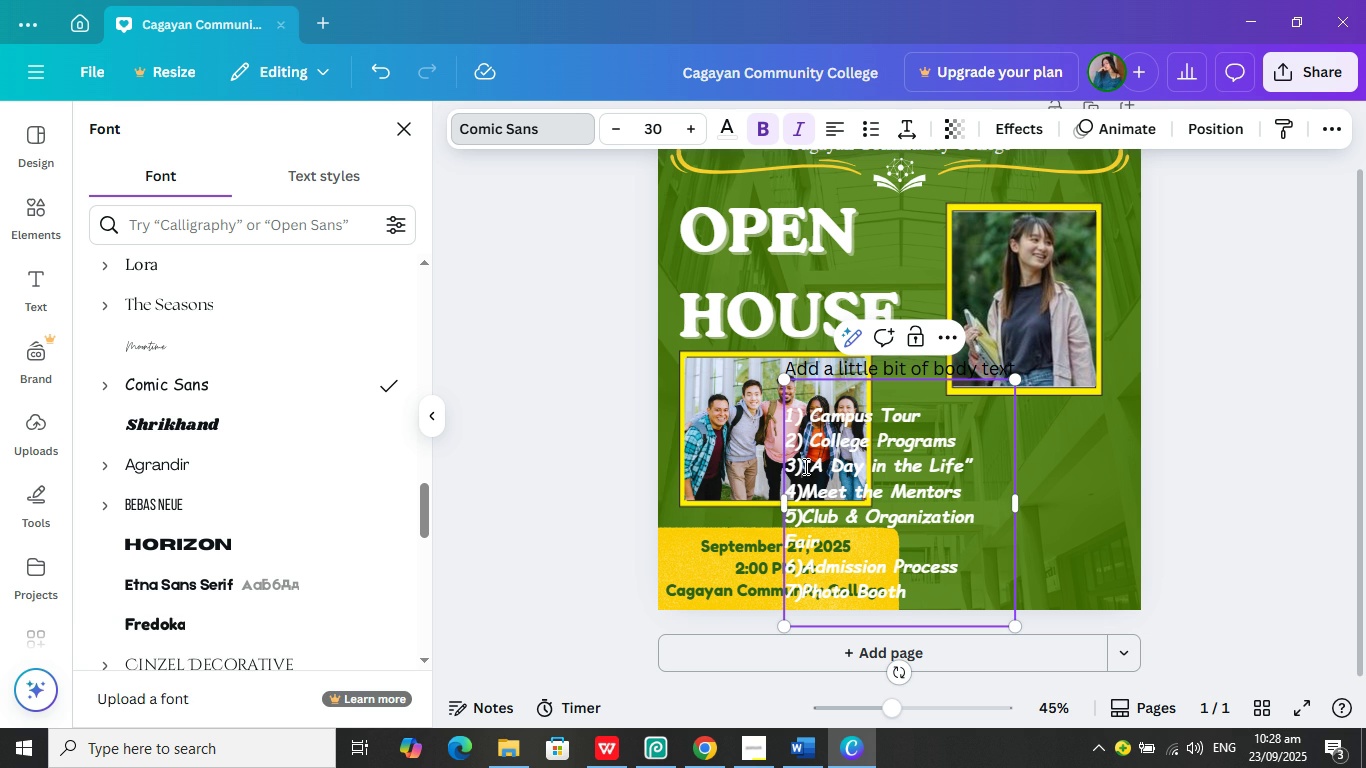 
left_click([804, 466])
 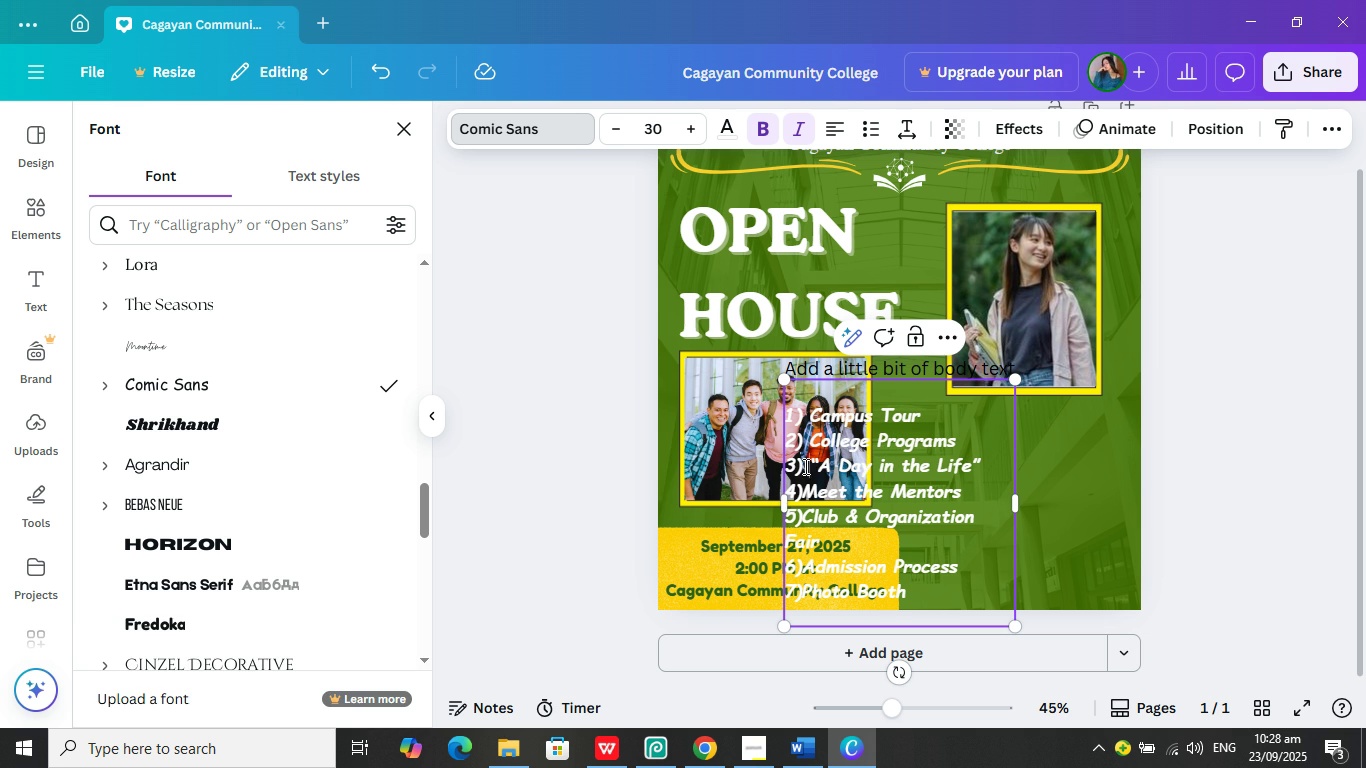 
key(Space)
 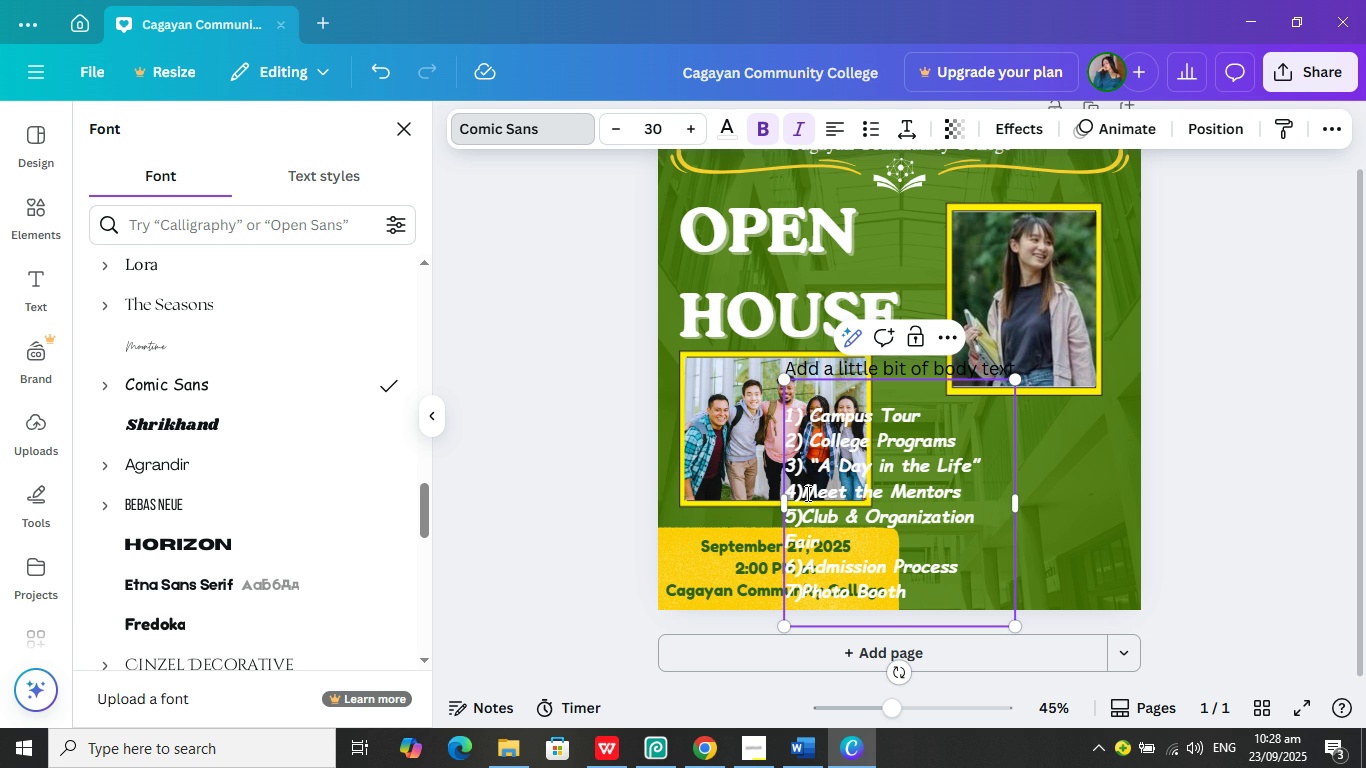 
left_click([806, 493])
 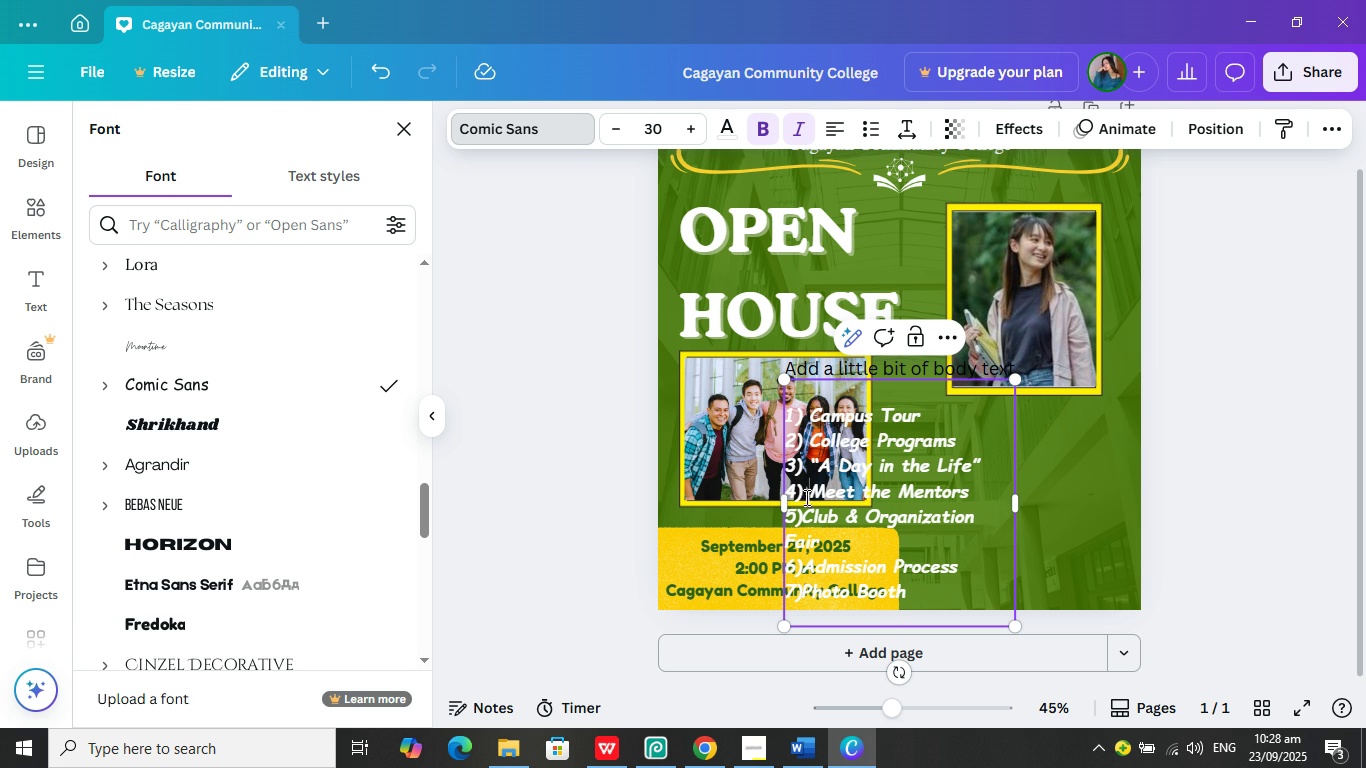 
key(Space)
 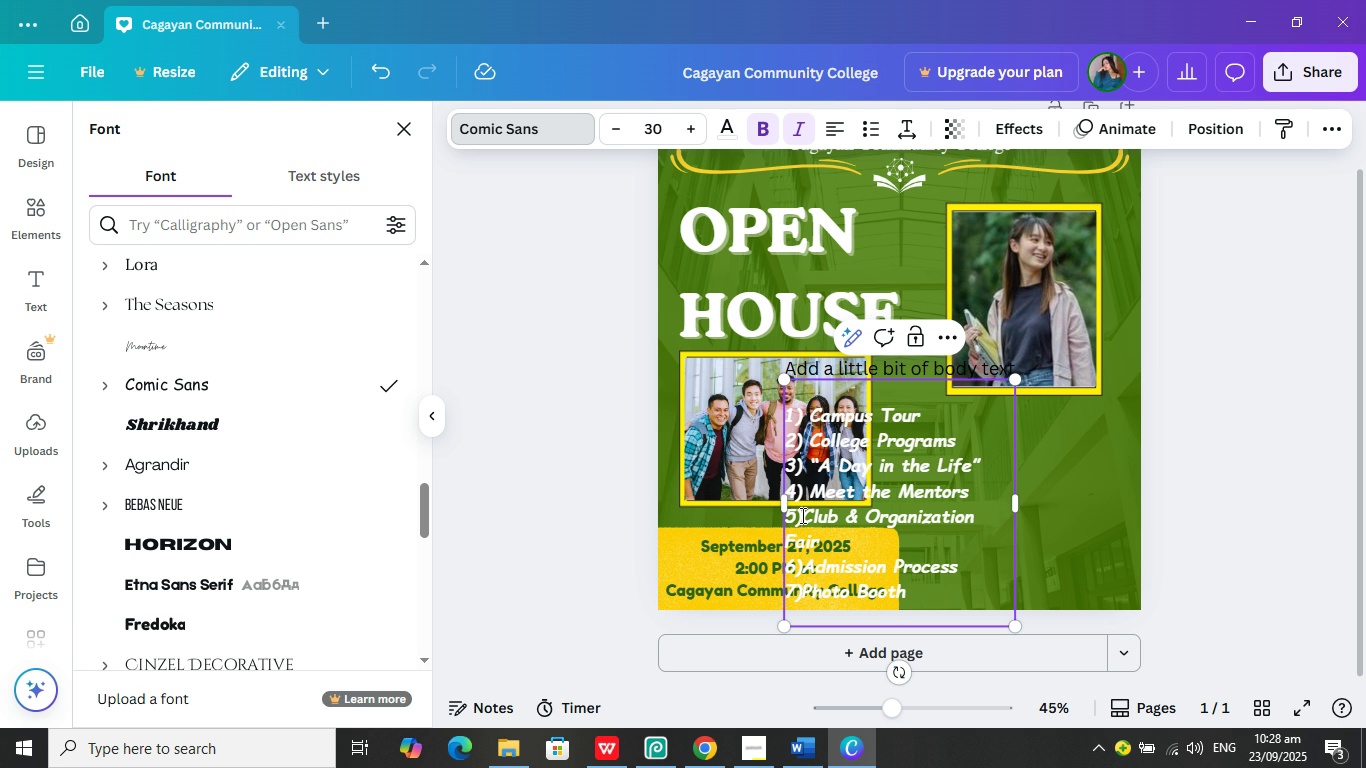 
left_click([801, 515])
 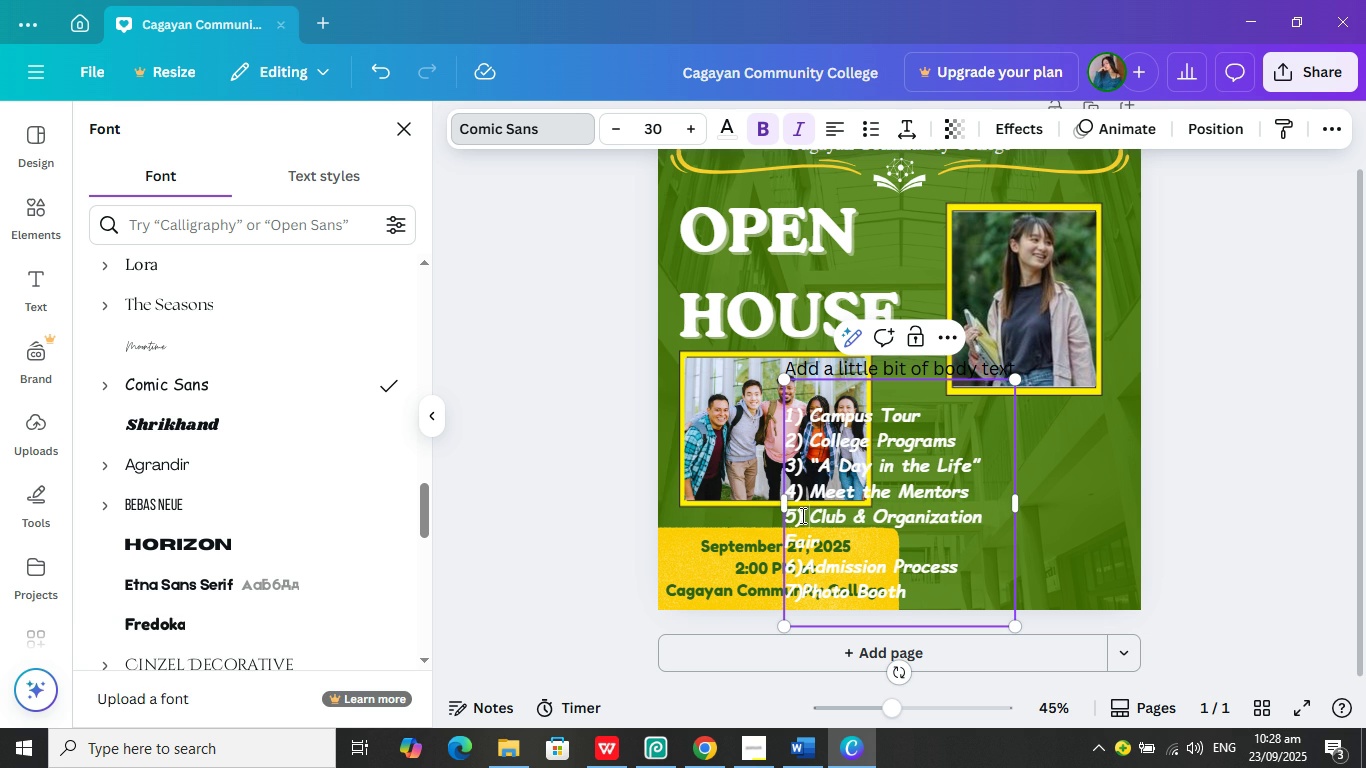 
key(Space)